 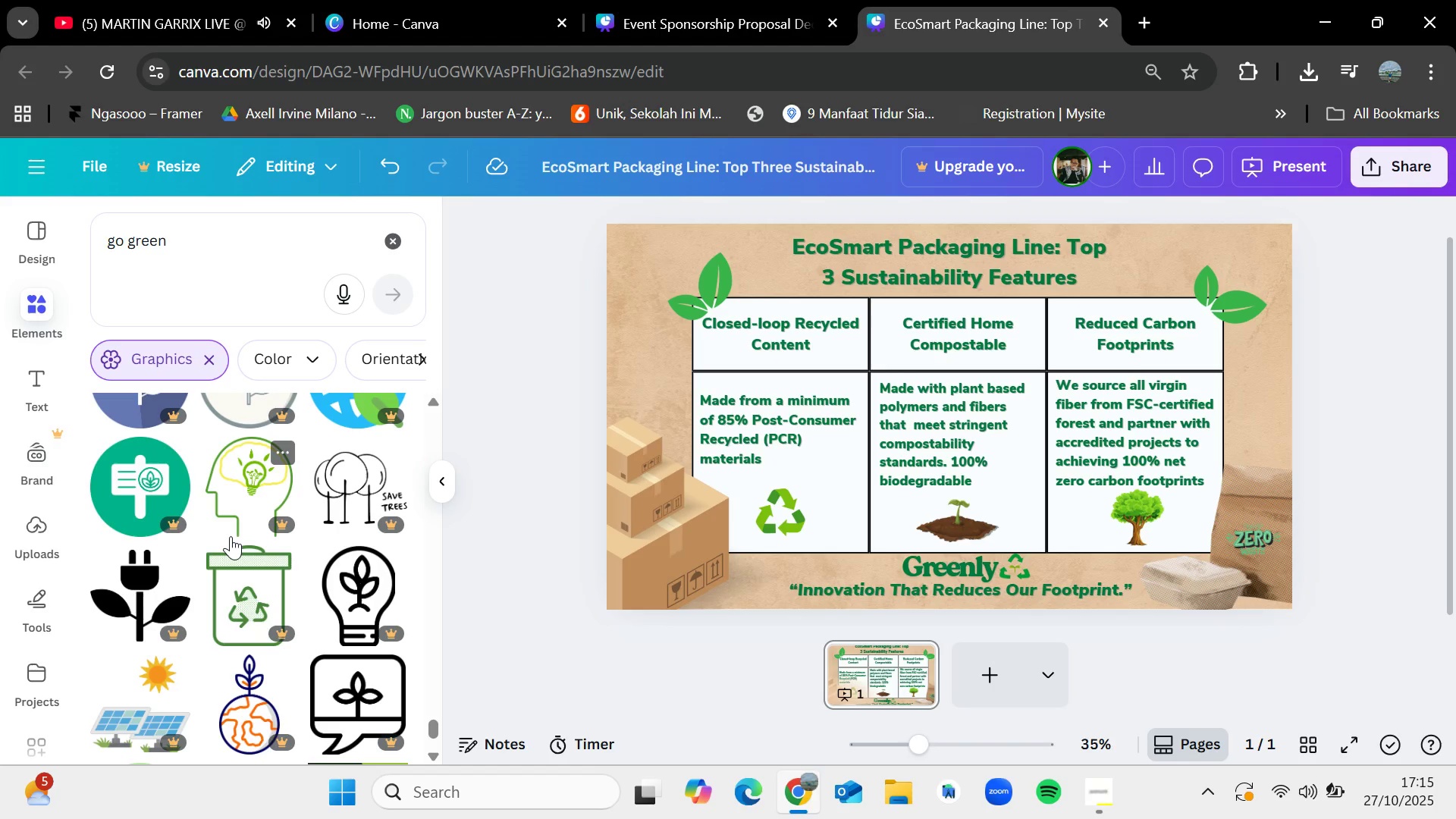 
scroll: coordinate [275, 619], scroll_direction: down, amount: 3.0
 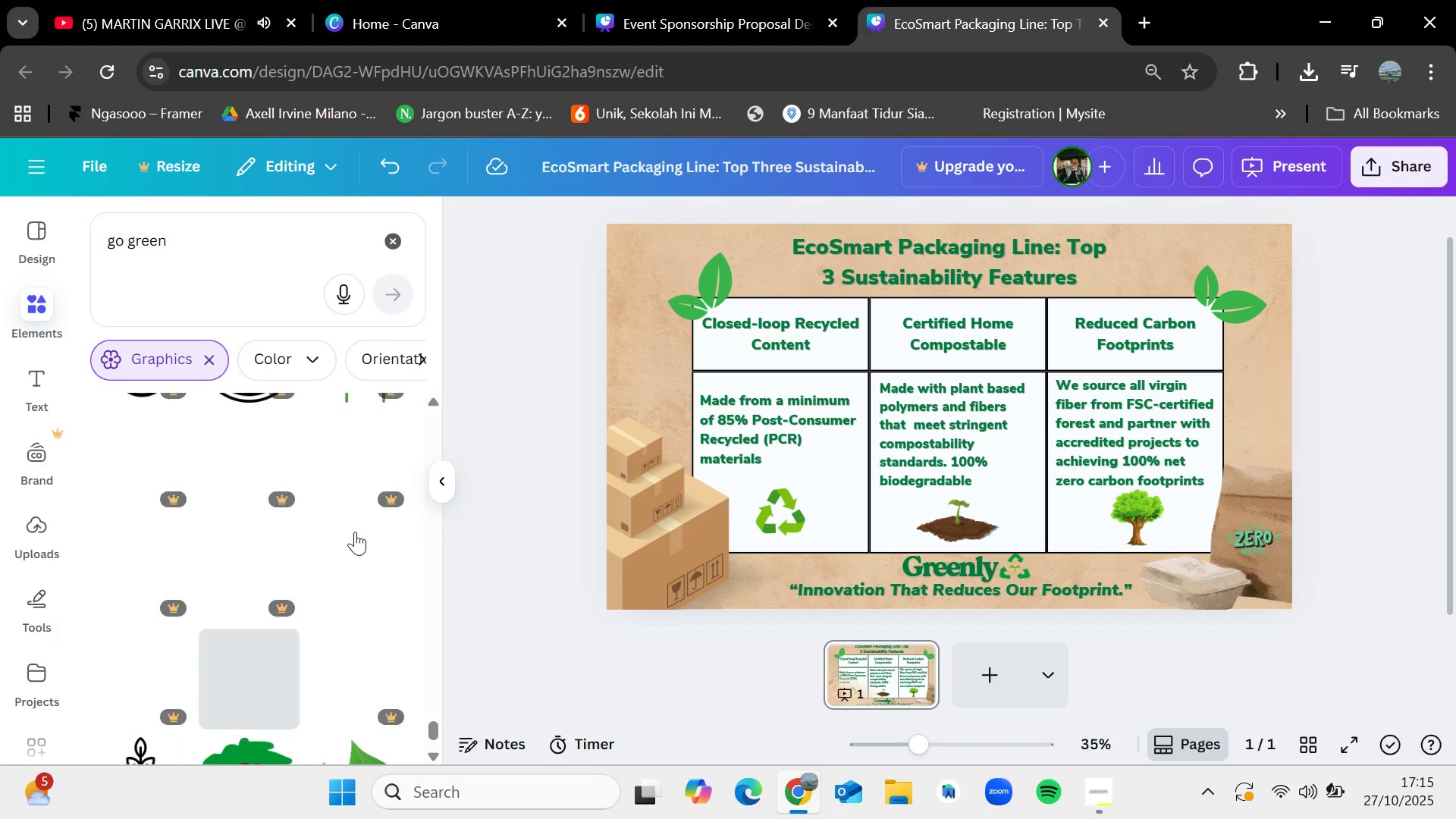 
left_click([533, 366])
 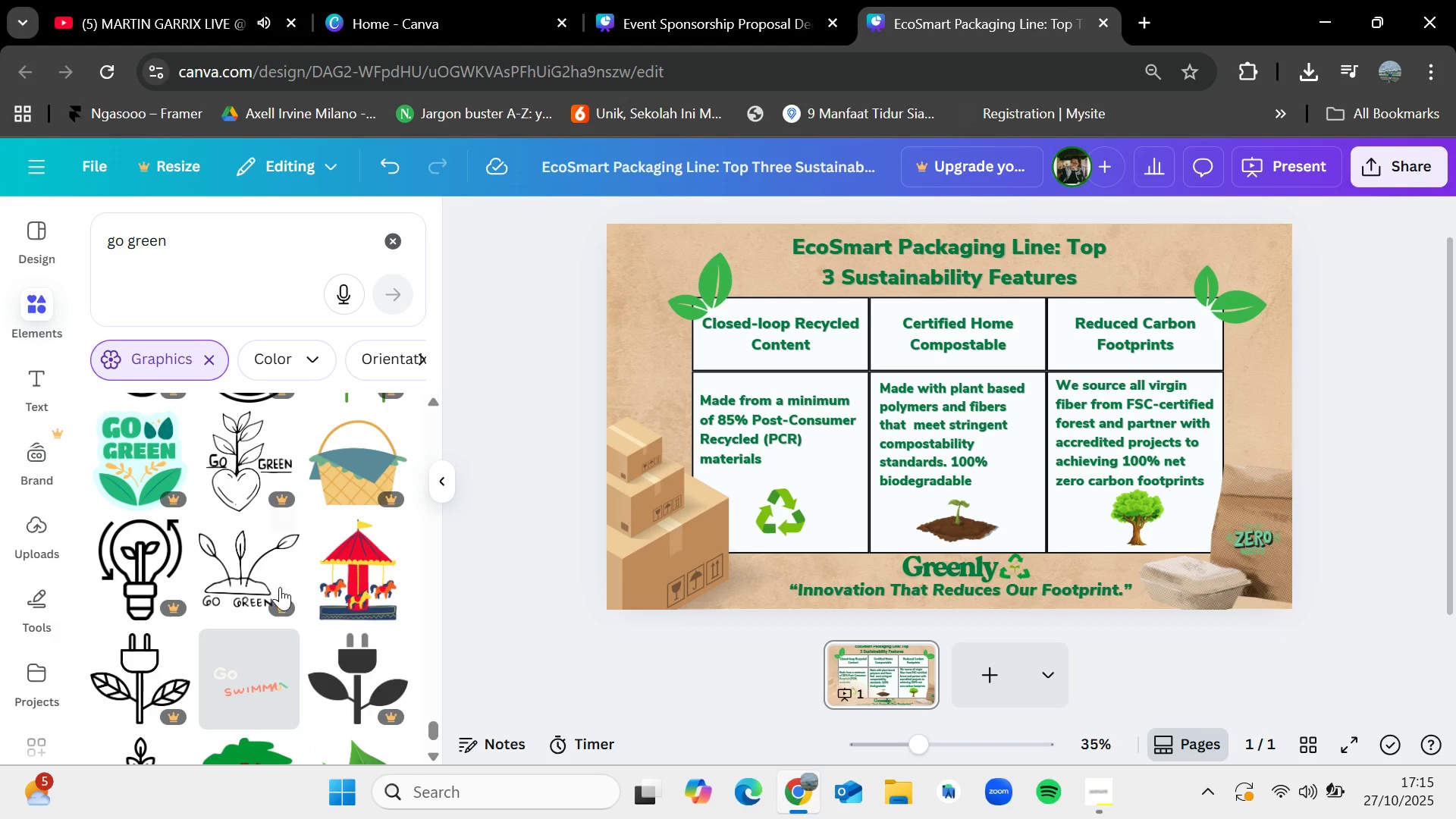 
scroll: coordinate [350, 563], scroll_direction: down, amount: 7.0
 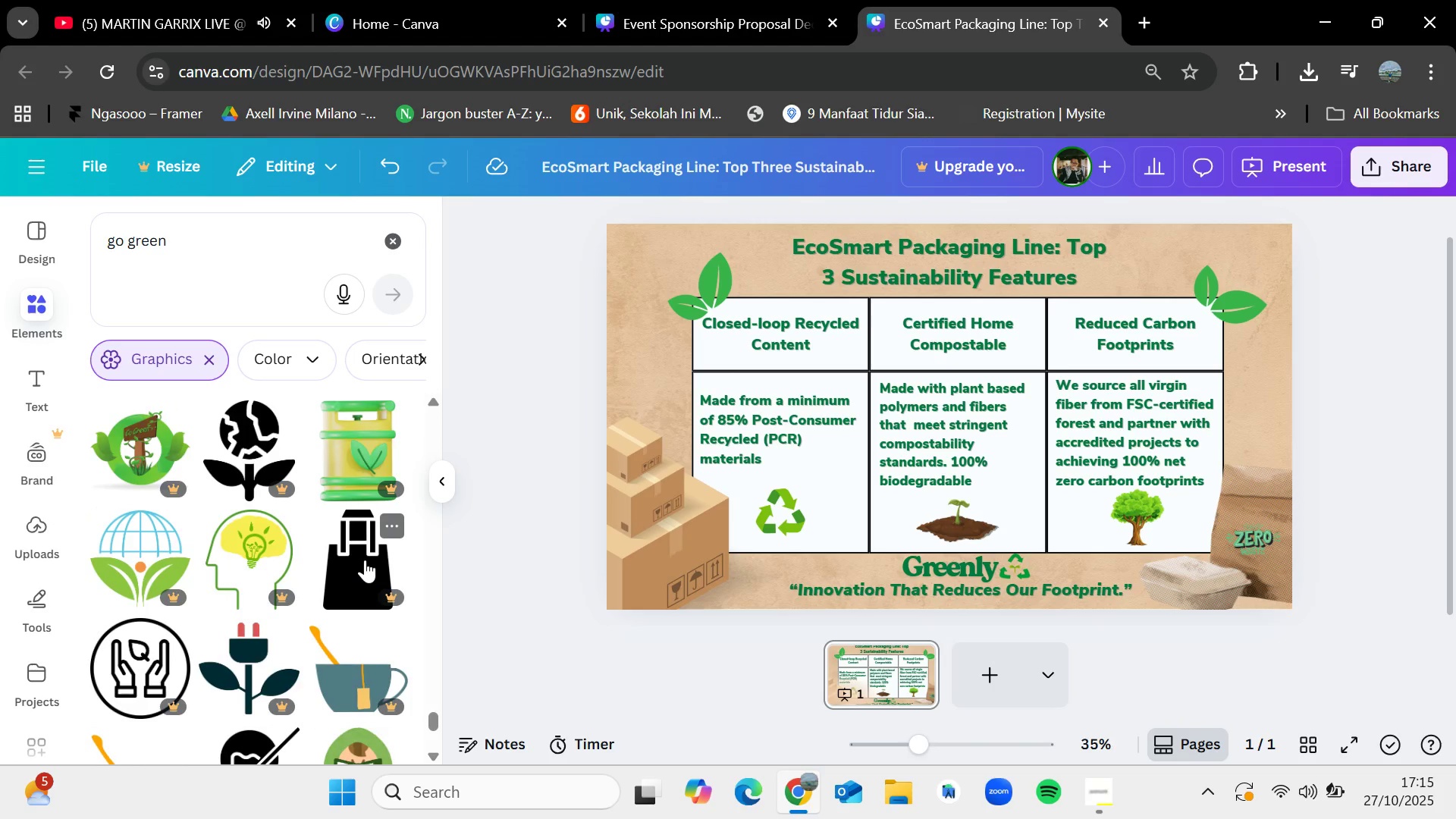 
scroll: coordinate [365, 560], scroll_direction: down, amount: 6.0
 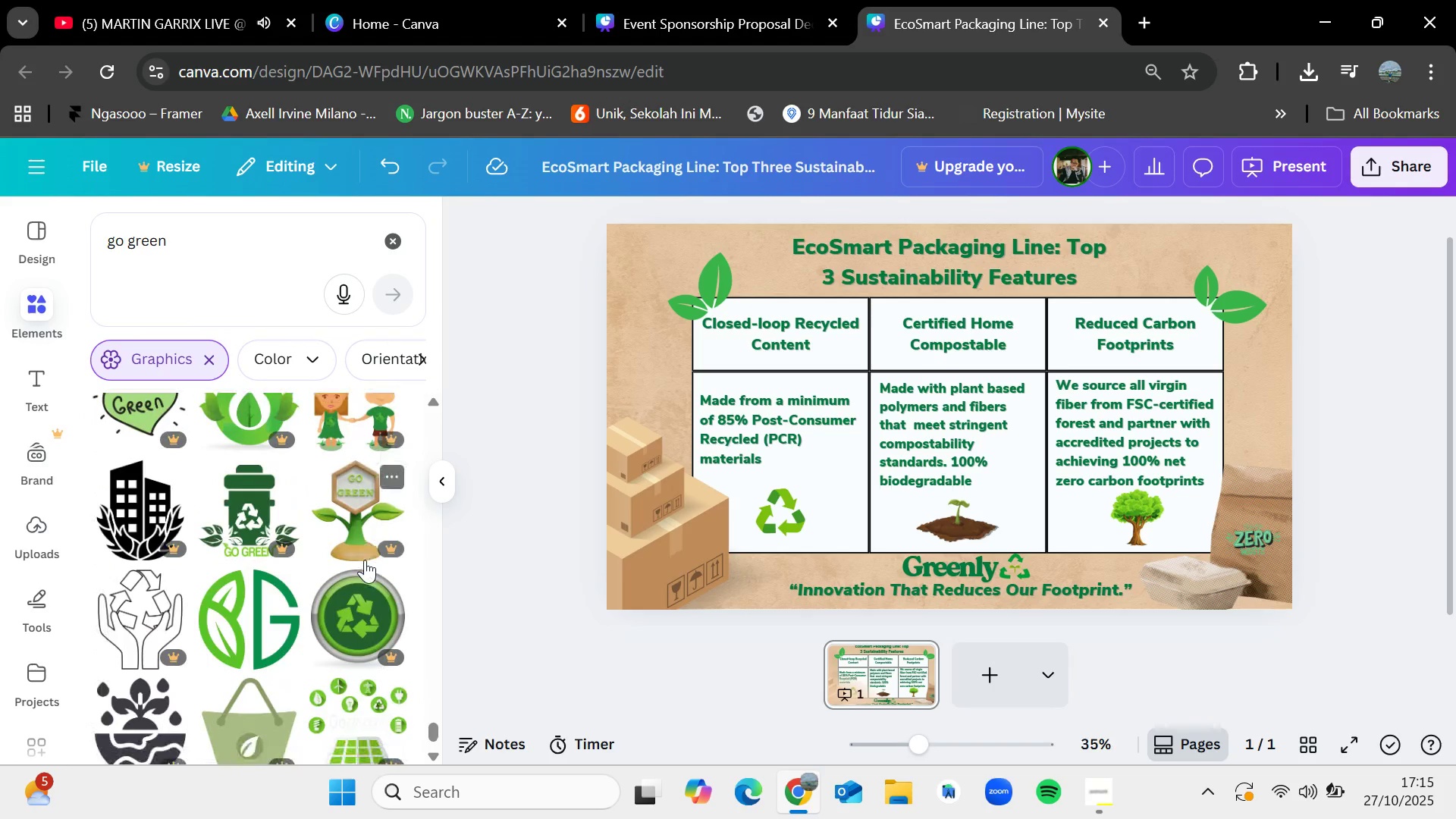 
scroll: coordinate [365, 560], scroll_direction: down, amount: 5.0
 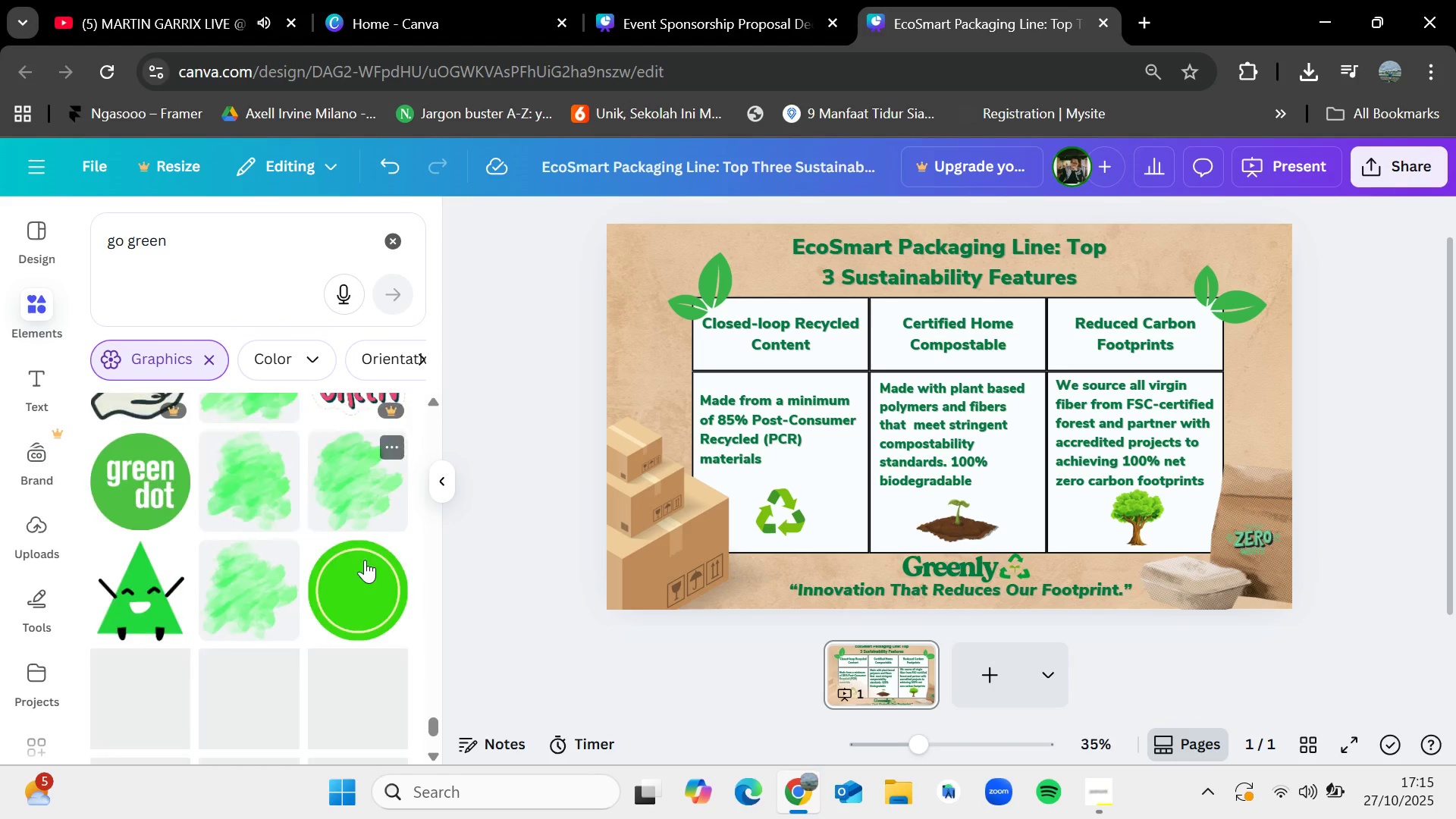 
scroll: coordinate [365, 560], scroll_direction: up, amount: 1.0
 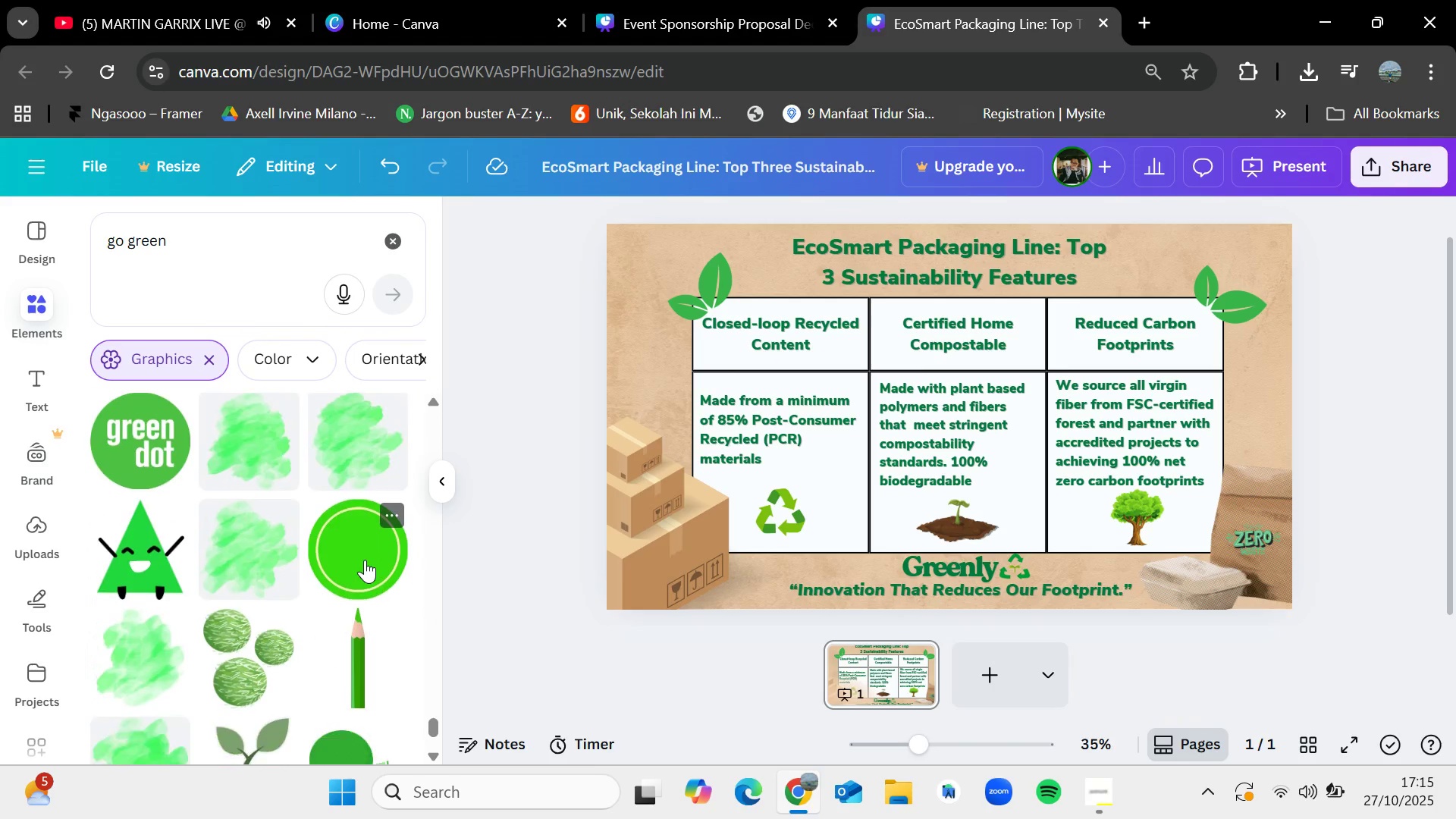 
scroll: coordinate [325, 569], scroll_direction: down, amount: 10.0
 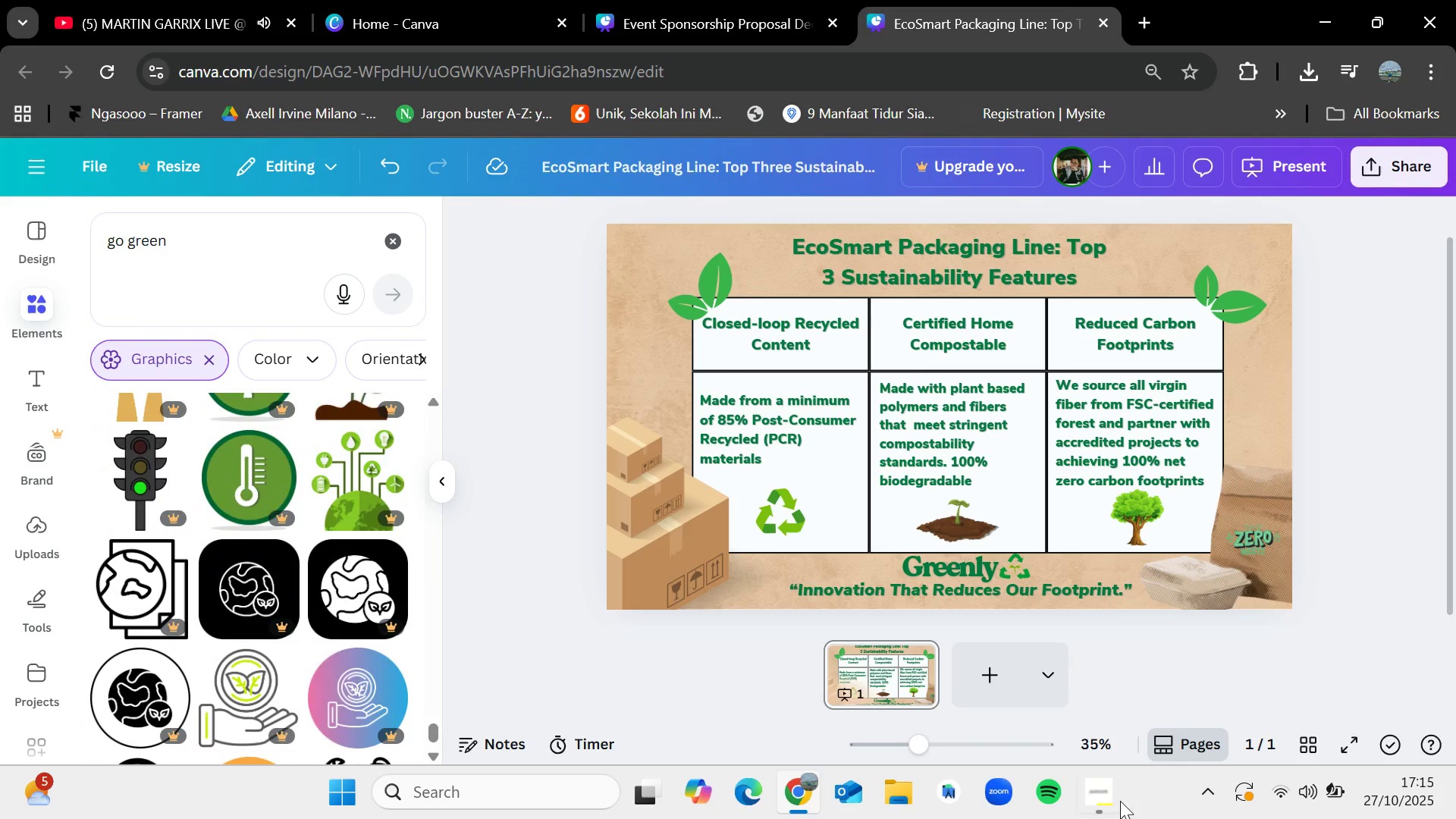 
left_click([1103, 798])
 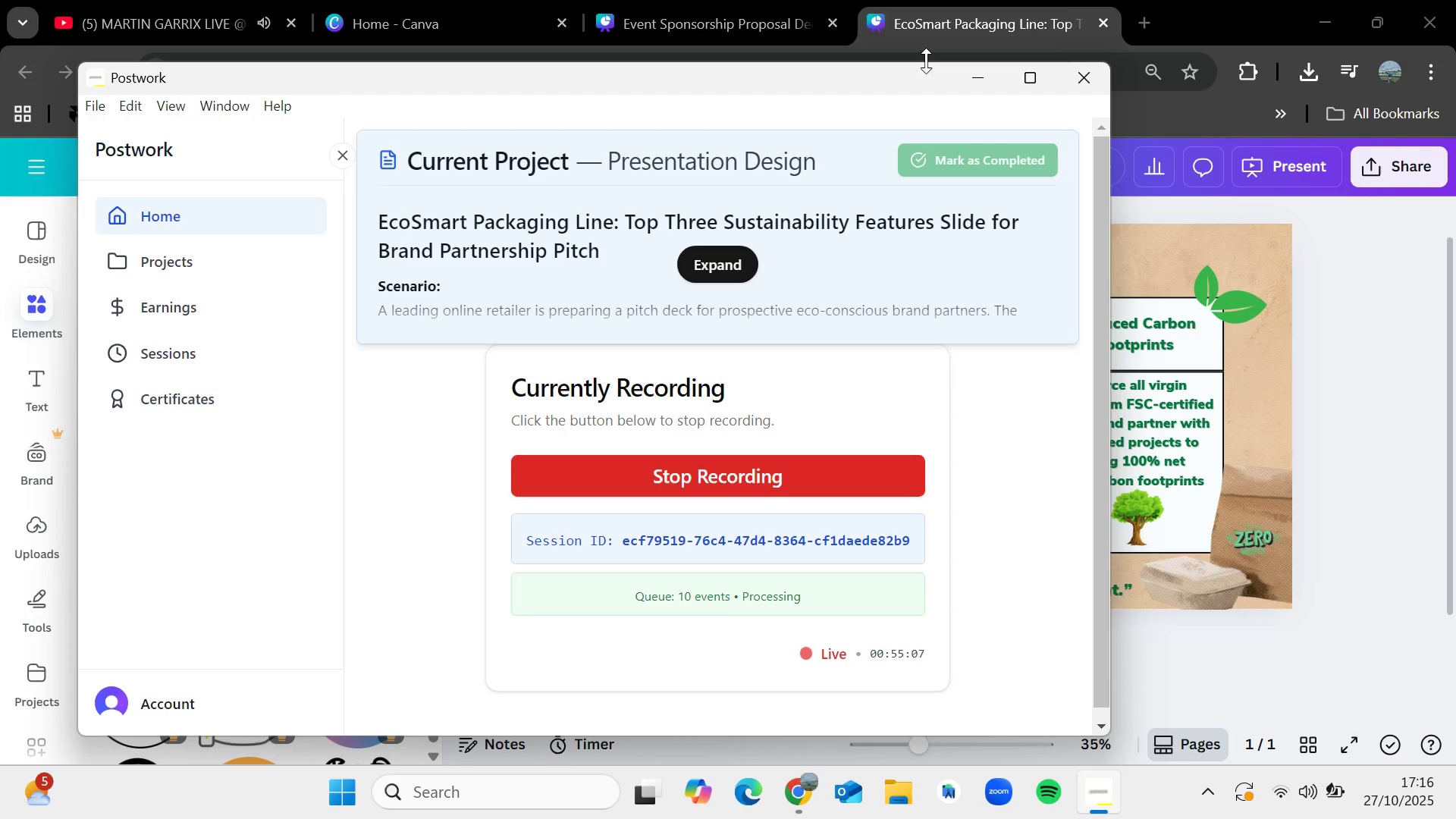 
left_click([987, 77])
 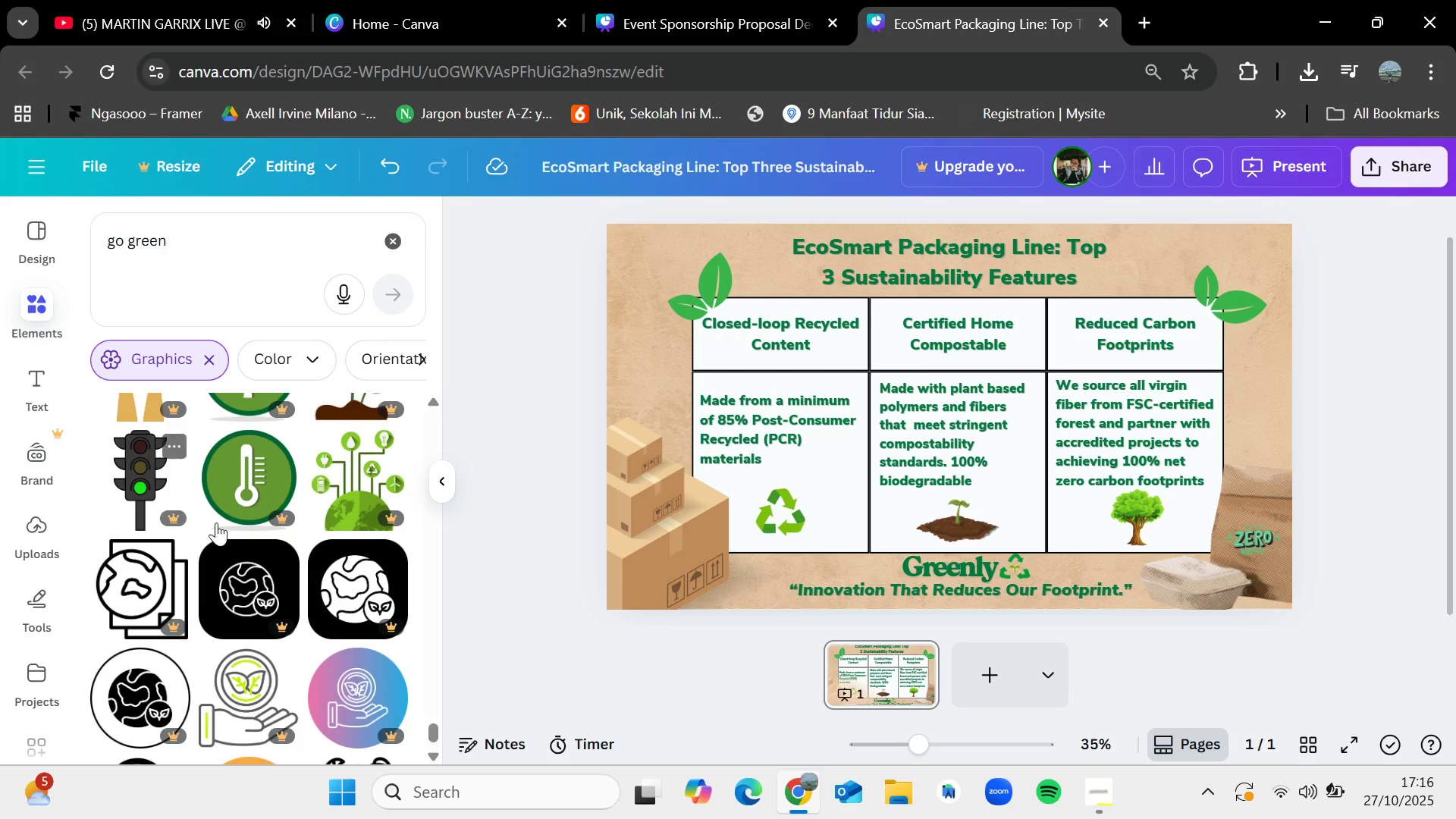 
scroll: coordinate [338, 532], scroll_direction: down, amount: 9.0
 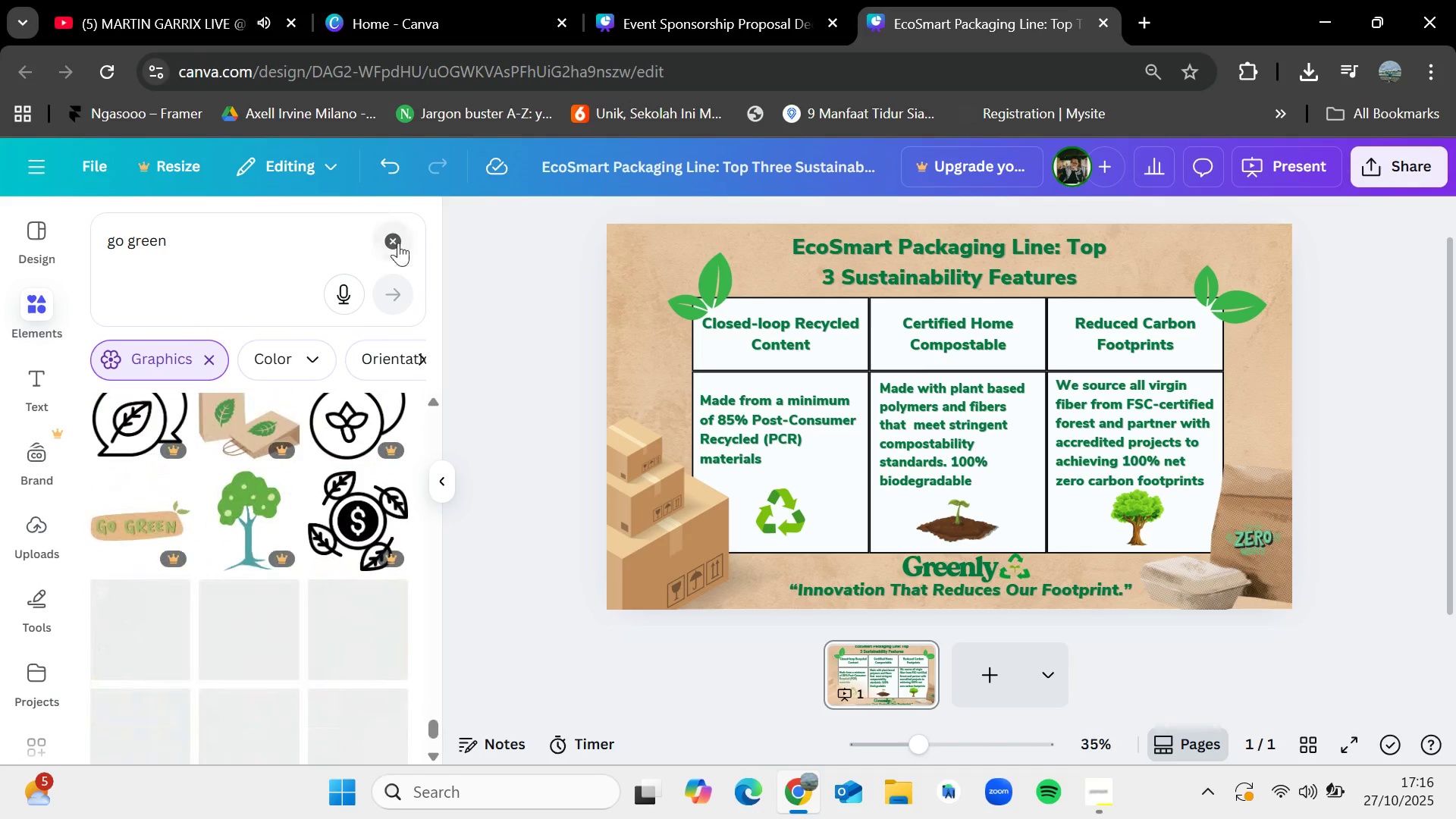 
left_click([398, 242])
 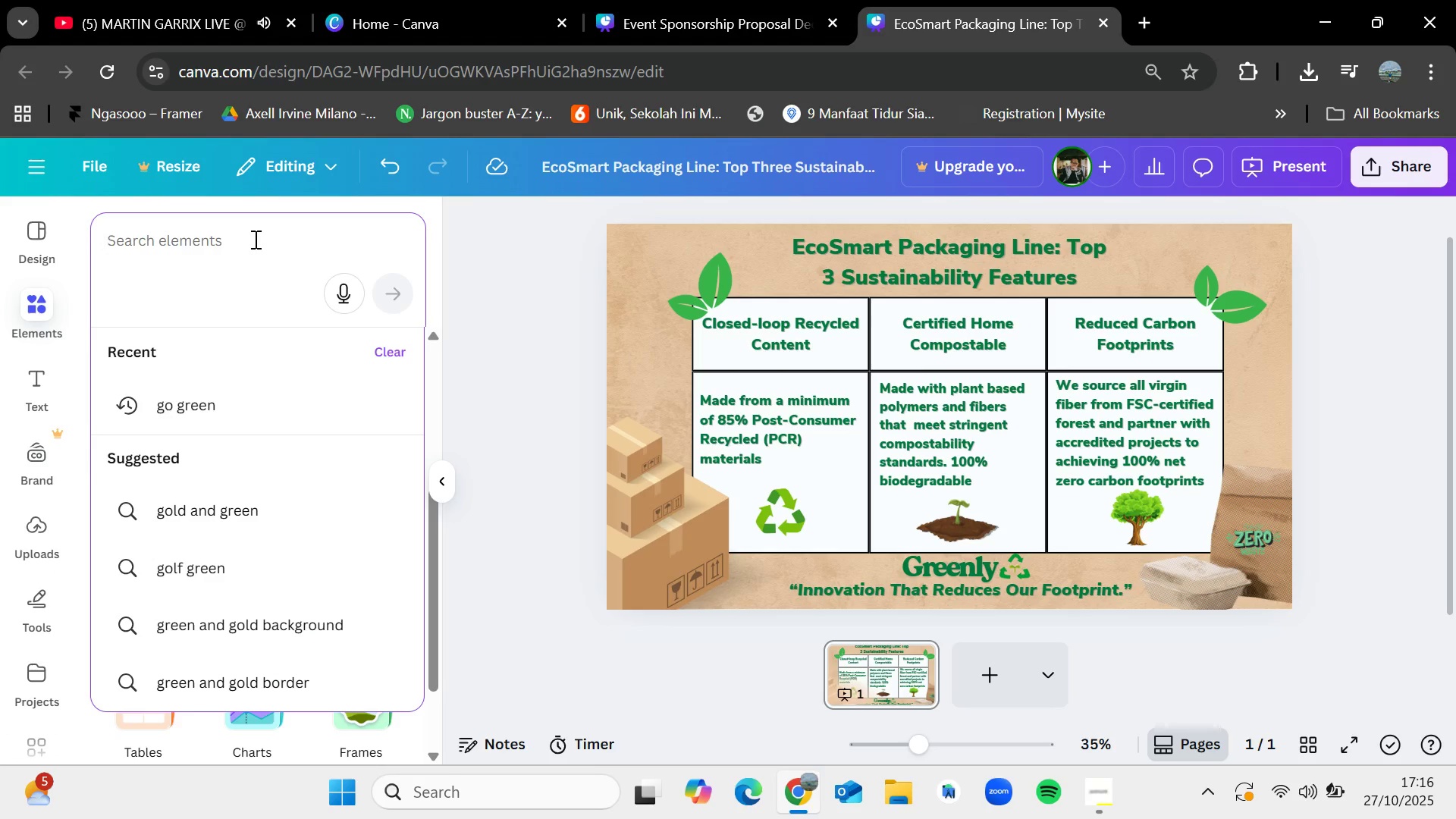 
type(leaf)
 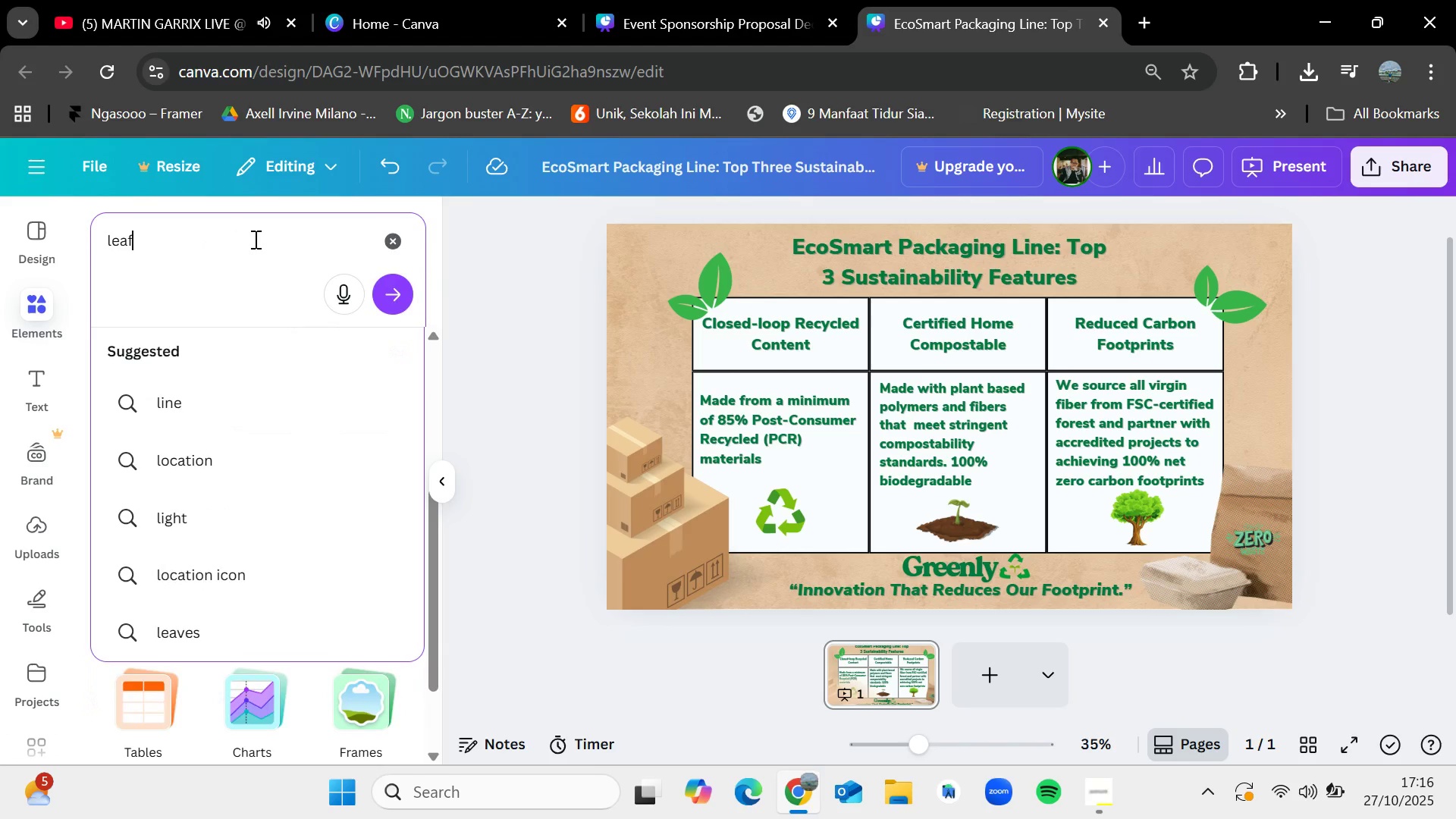 
key(Enter)
 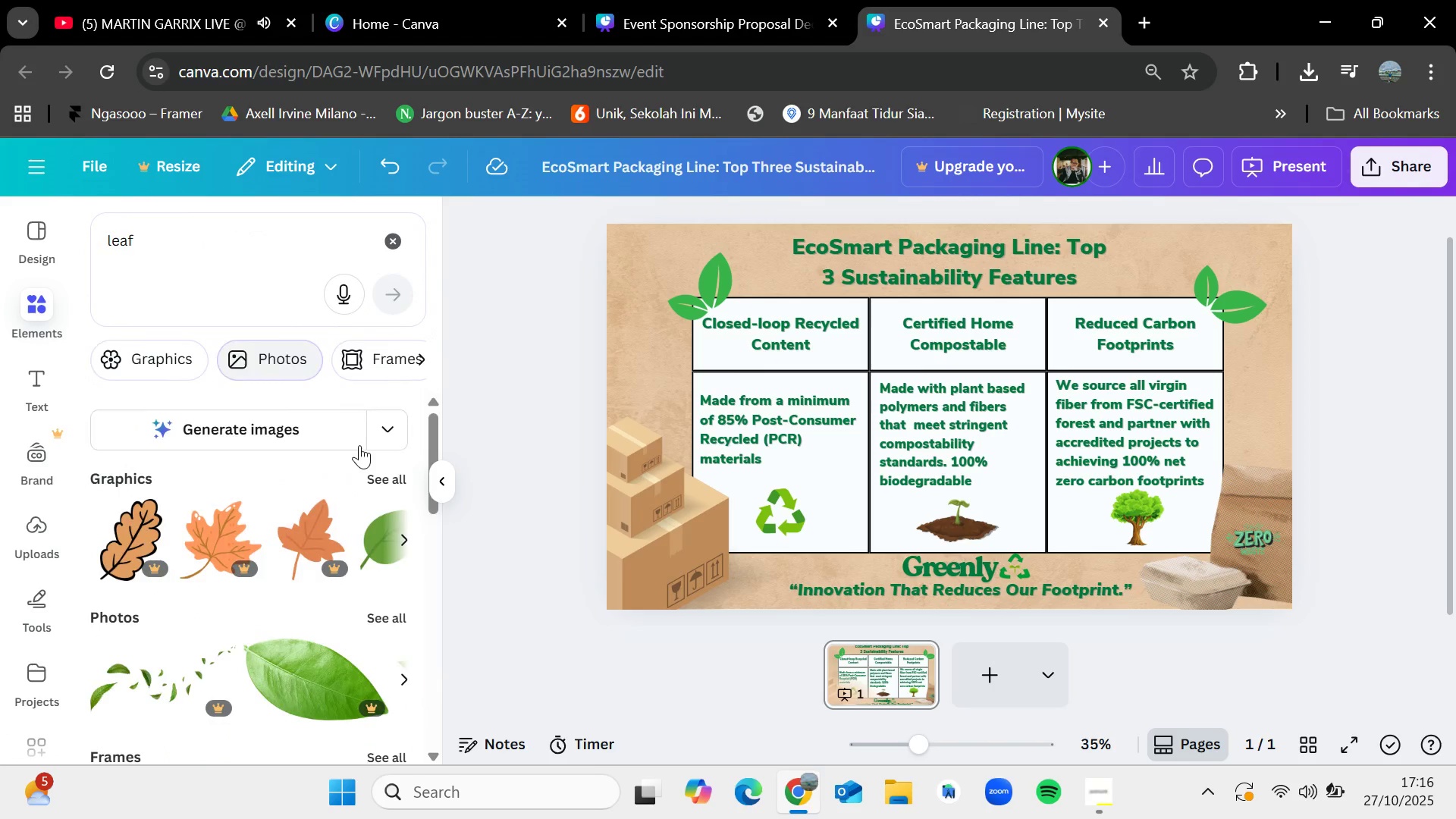 
left_click([383, 473])
 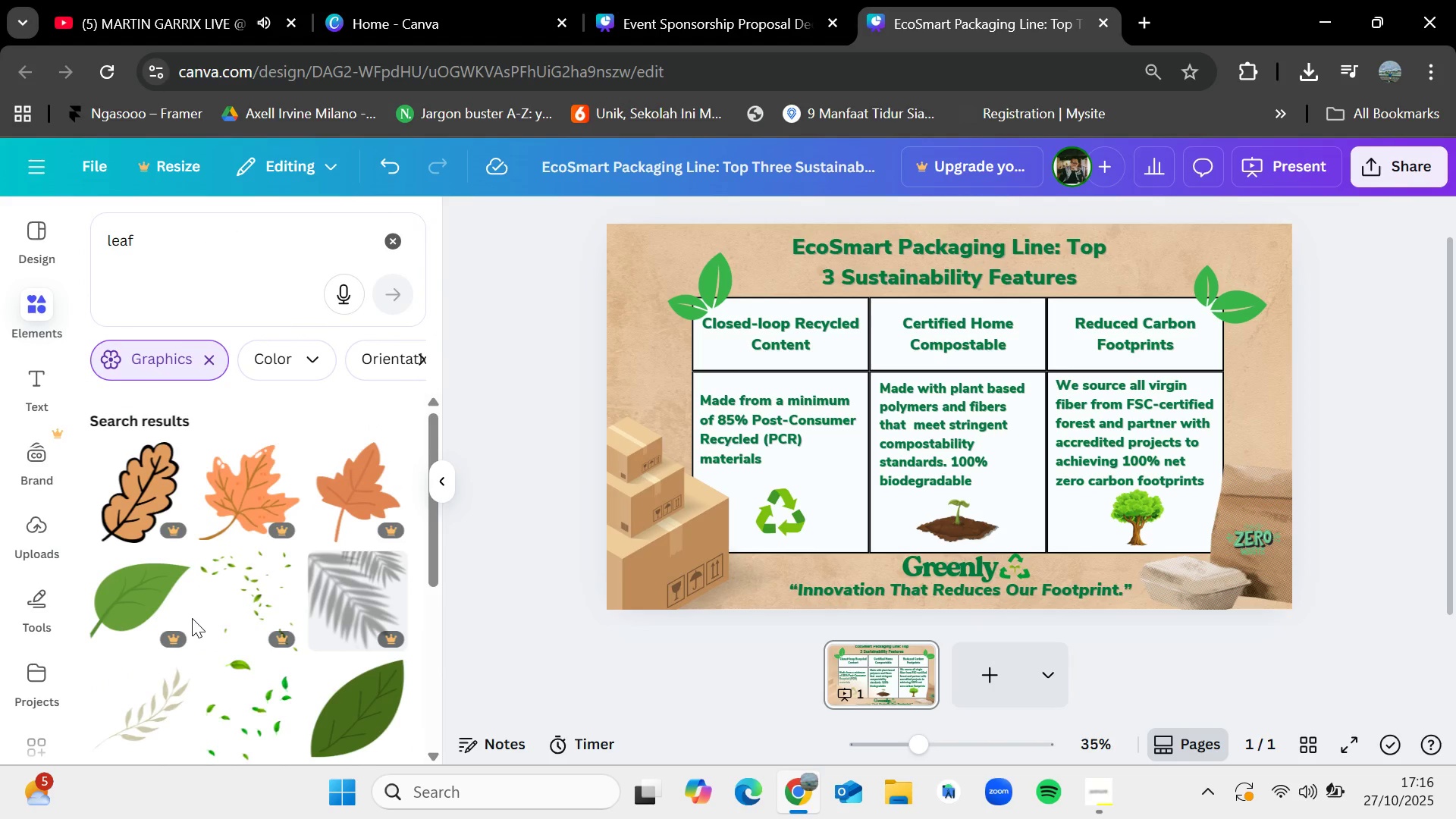 
scroll: coordinate [192, 618], scroll_direction: down, amount: 1.0
 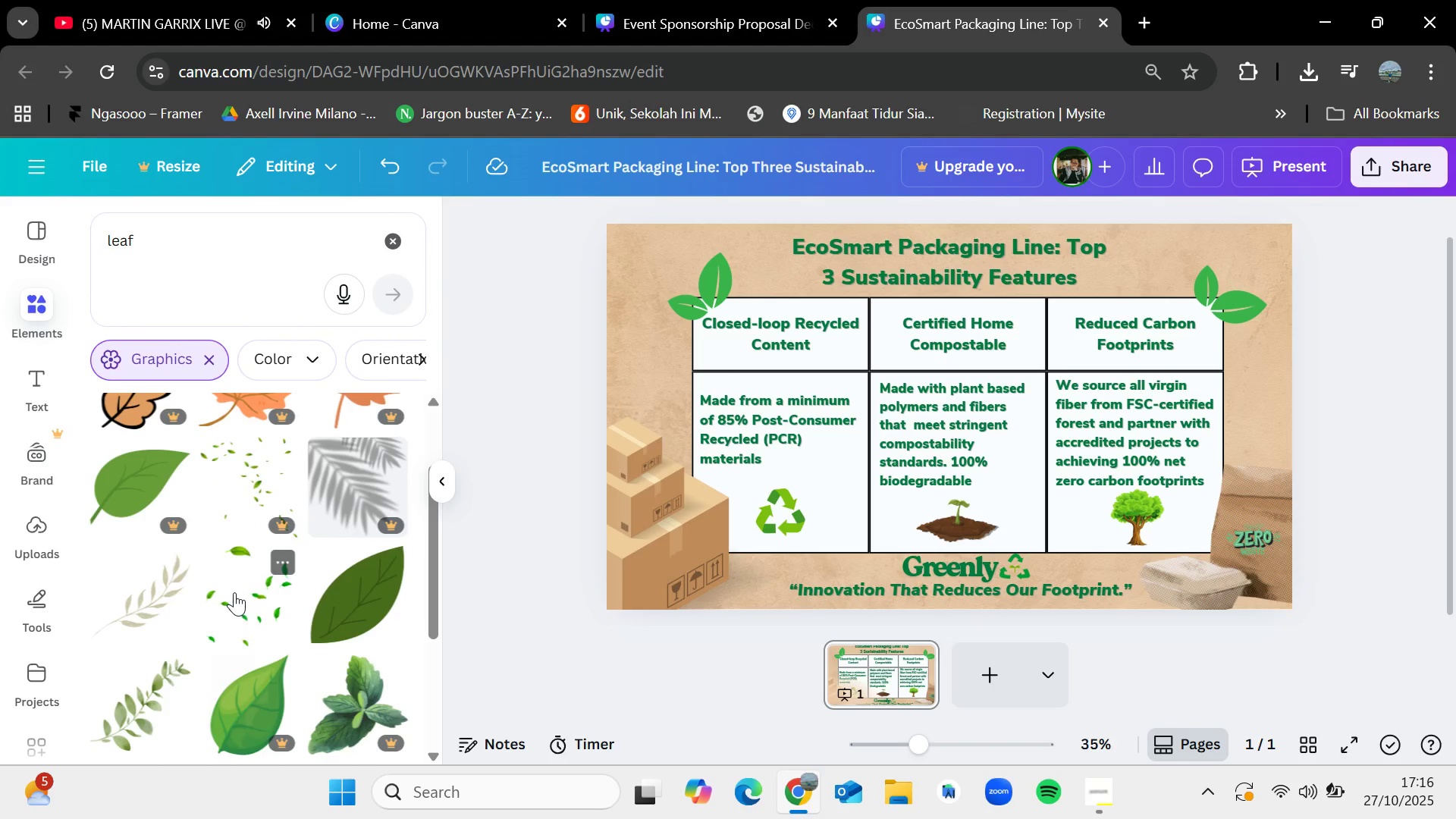 
left_click_drag(start_coordinate=[232, 588], to_coordinate=[620, 277])
 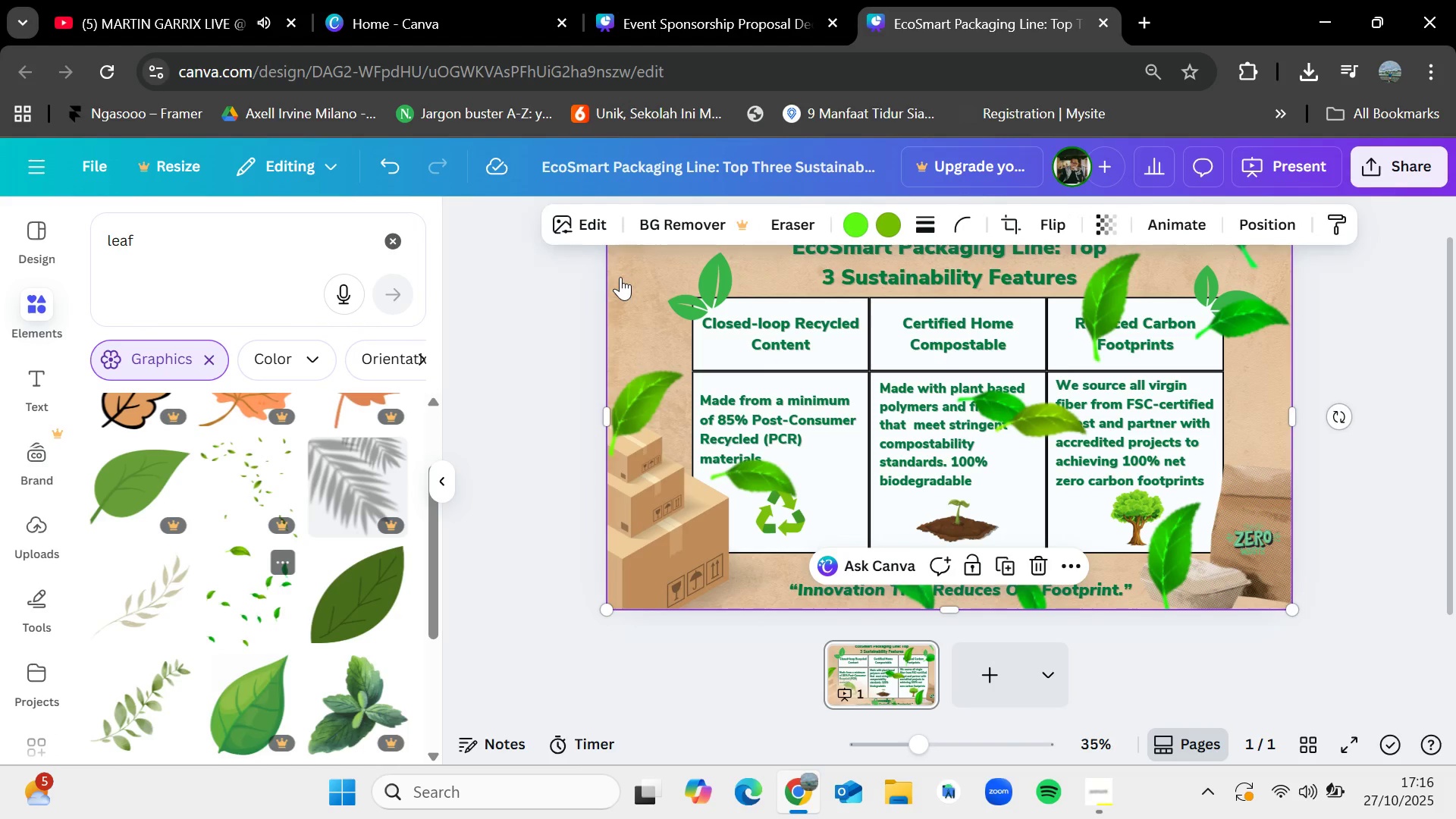 
key(Control+Z)
 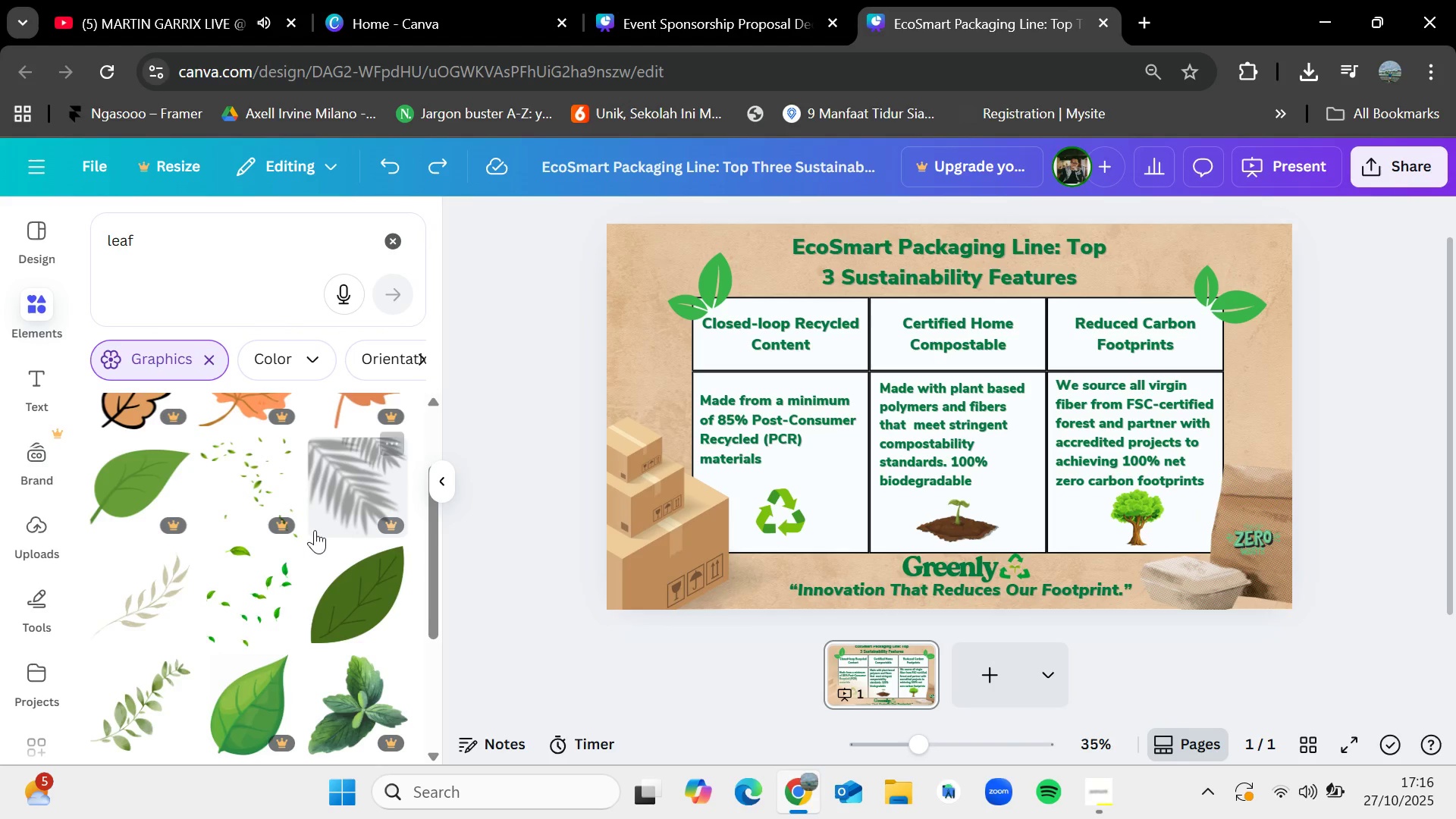 
scroll: coordinate [423, 563], scroll_direction: down, amount: 2.0
 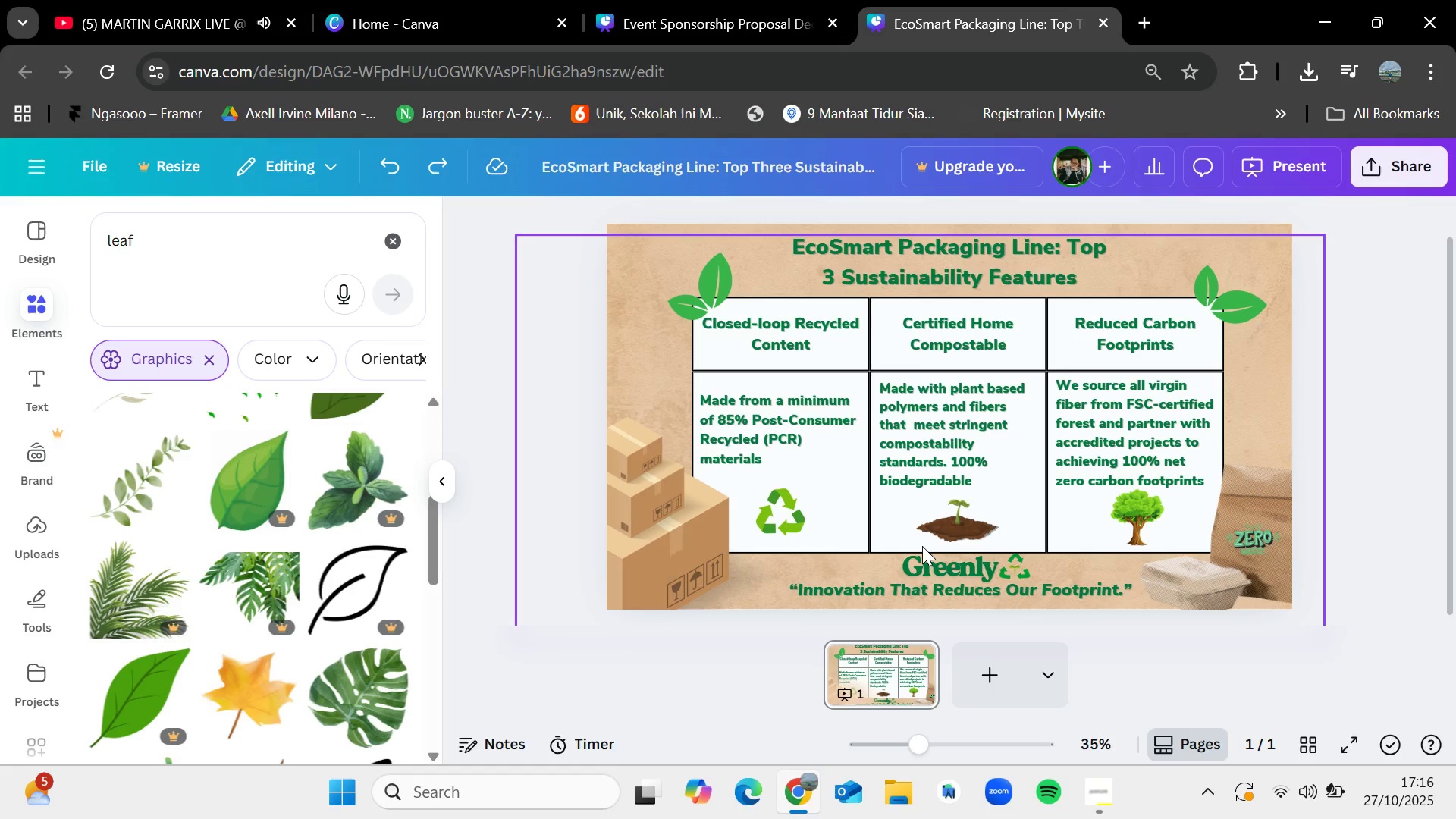 
wait(5.34)
 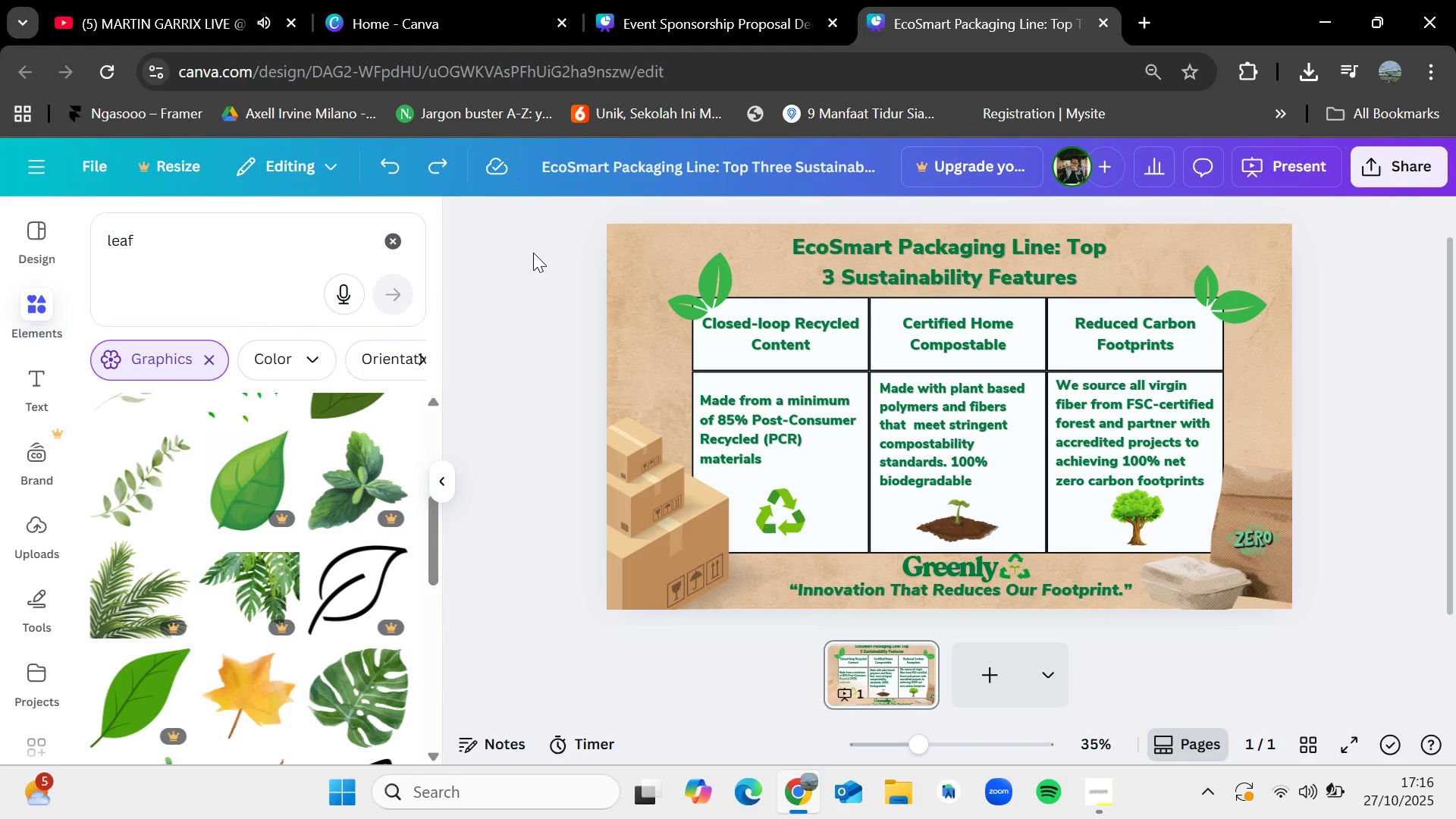 
left_click([1100, 794])